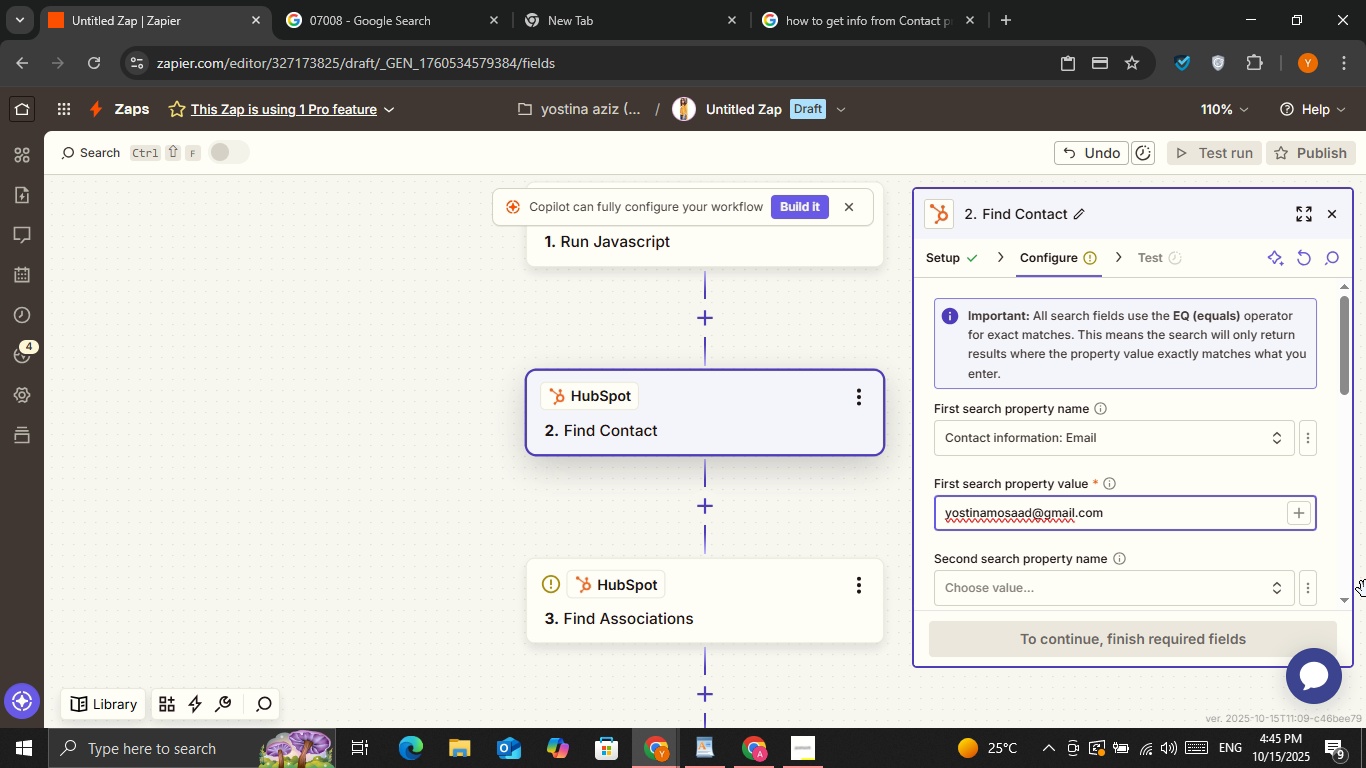 
scroll: coordinate [1164, 510], scroll_direction: down, amount: 4.0
 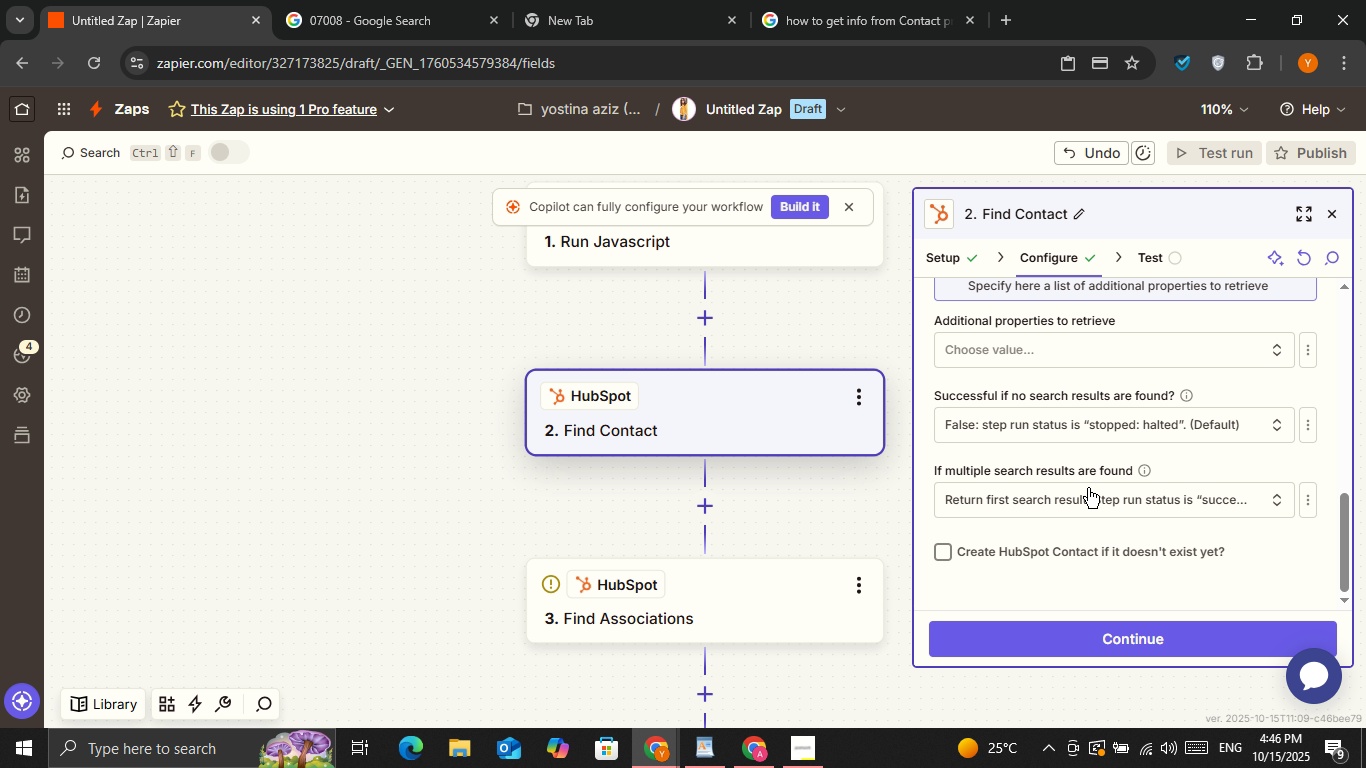 
left_click([1113, 637])
 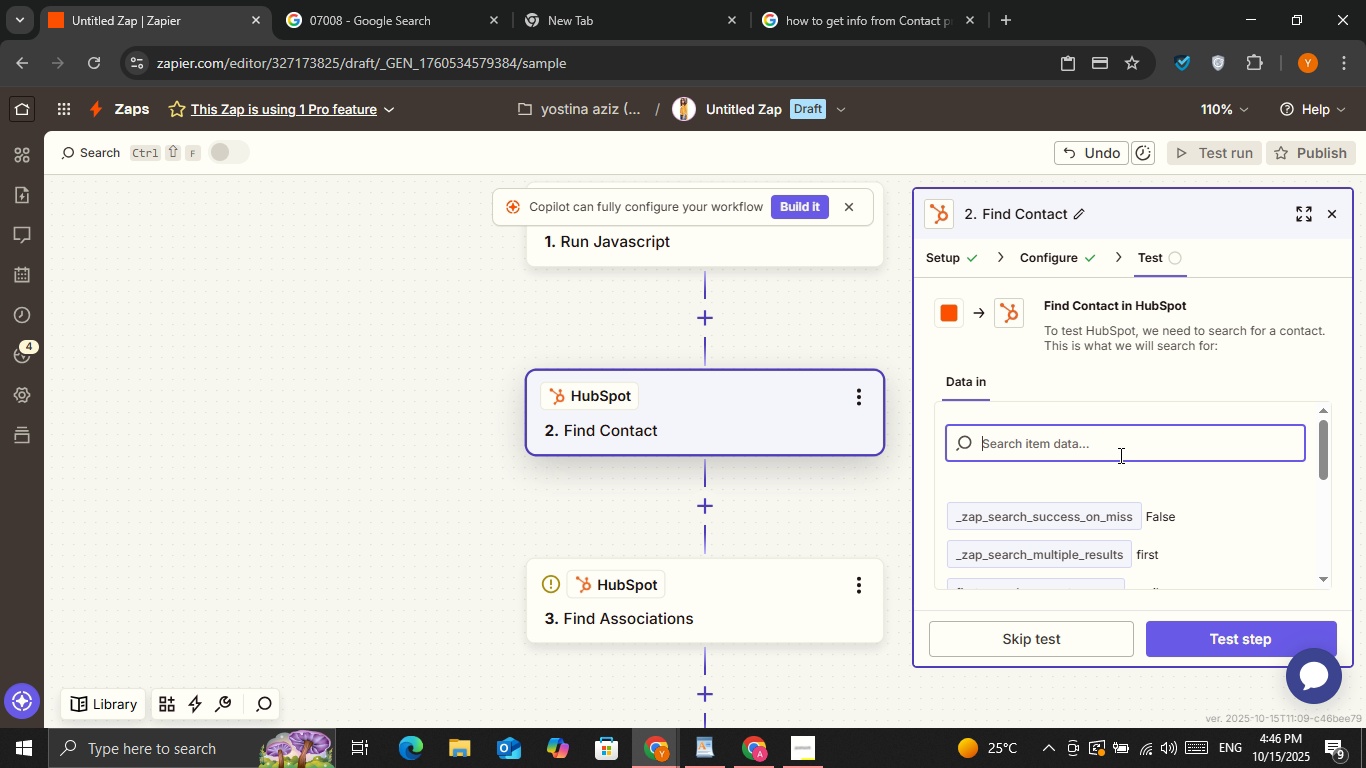 
scroll: coordinate [1120, 449], scroll_direction: down, amount: 2.0
 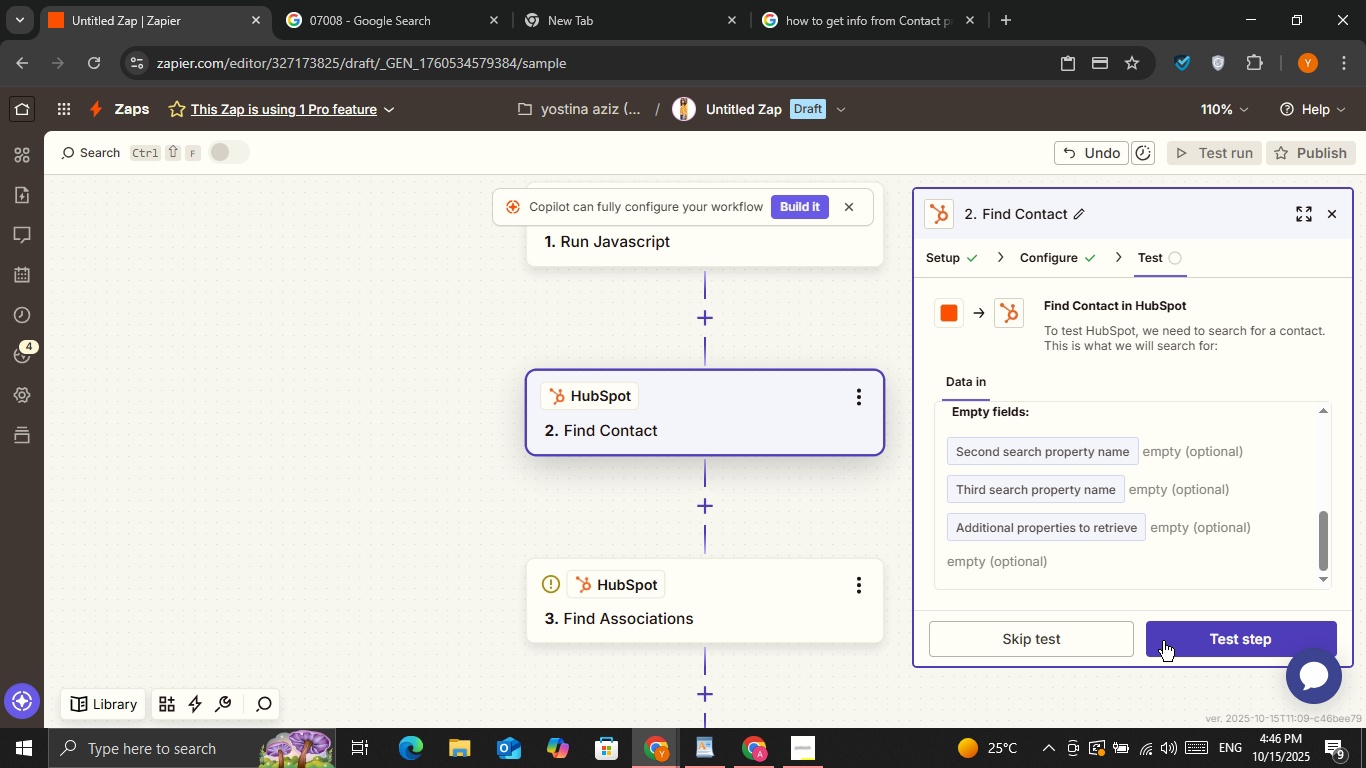 
left_click([1192, 638])
 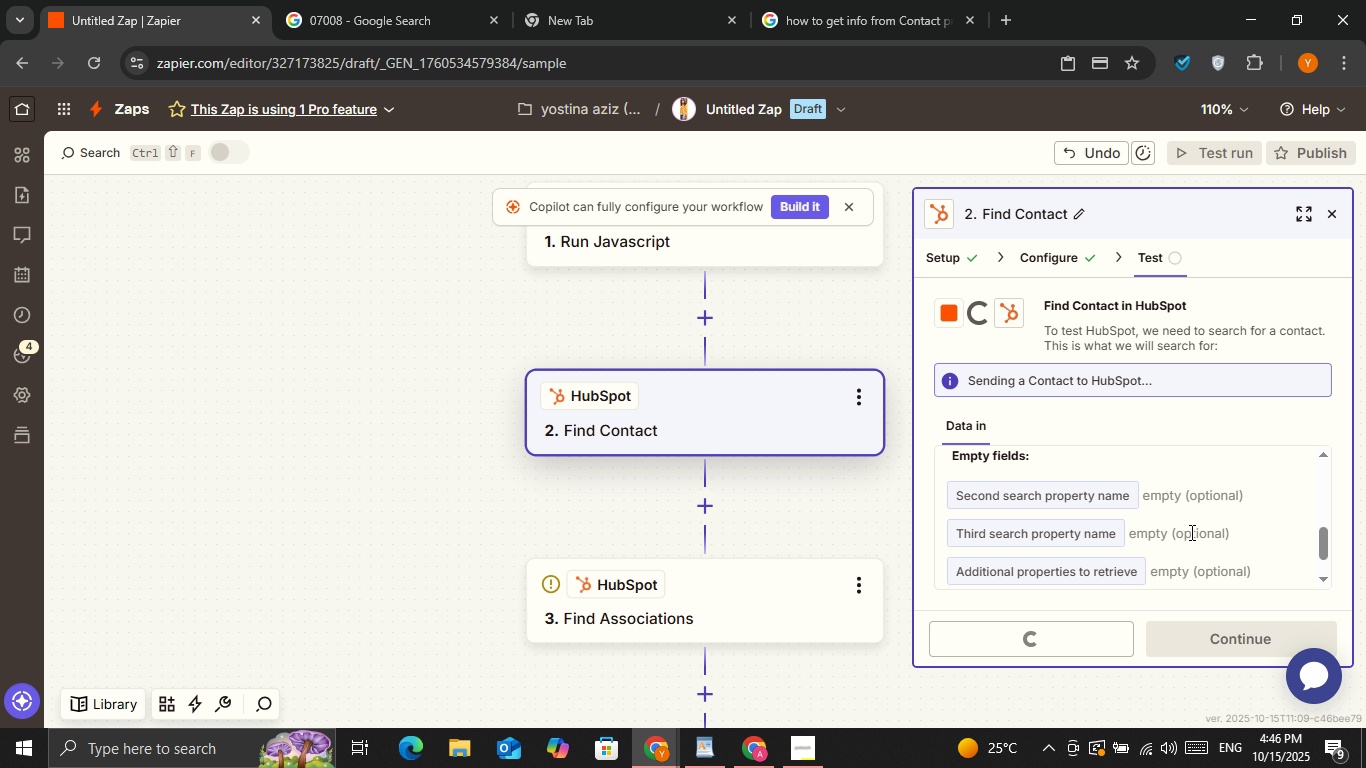 
scroll: coordinate [1196, 536], scroll_direction: up, amount: 1.0
 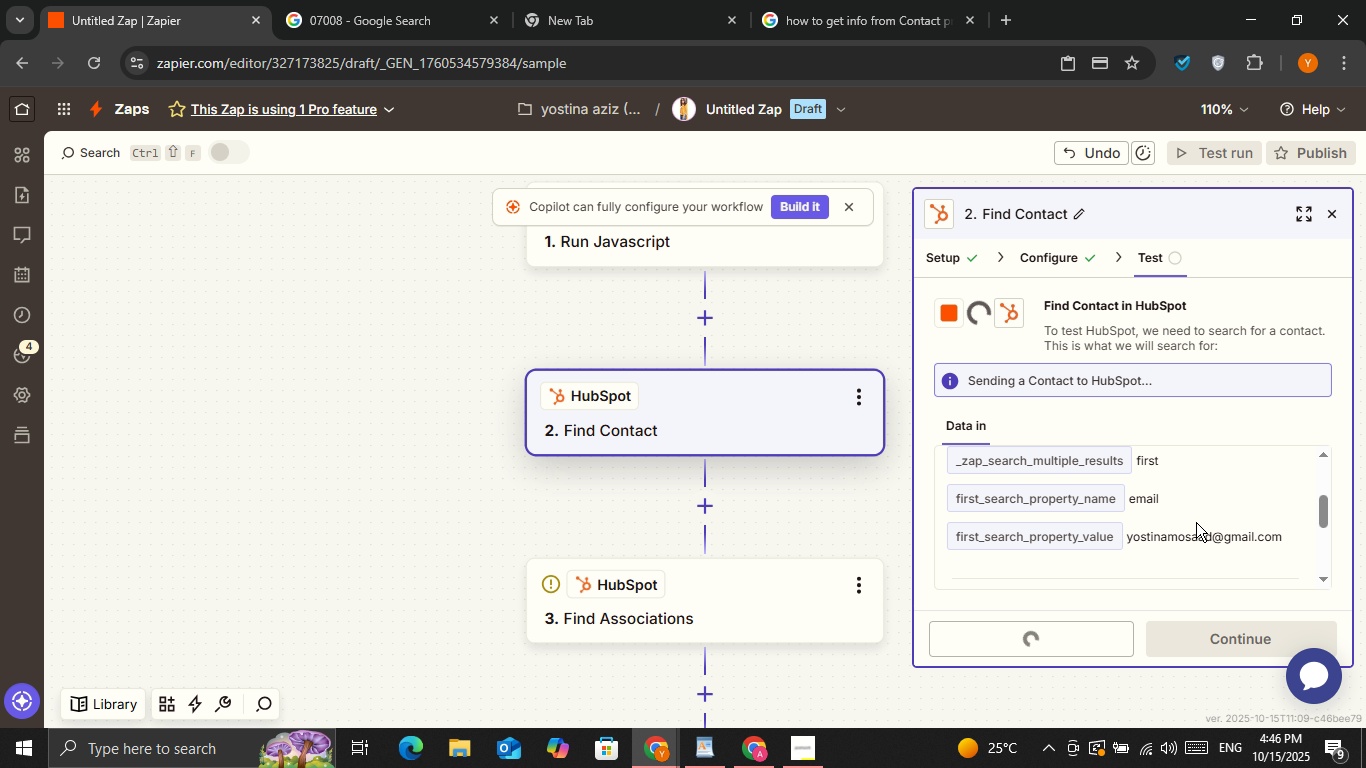 
scroll: coordinate [1266, 538], scroll_direction: down, amount: 9.0
 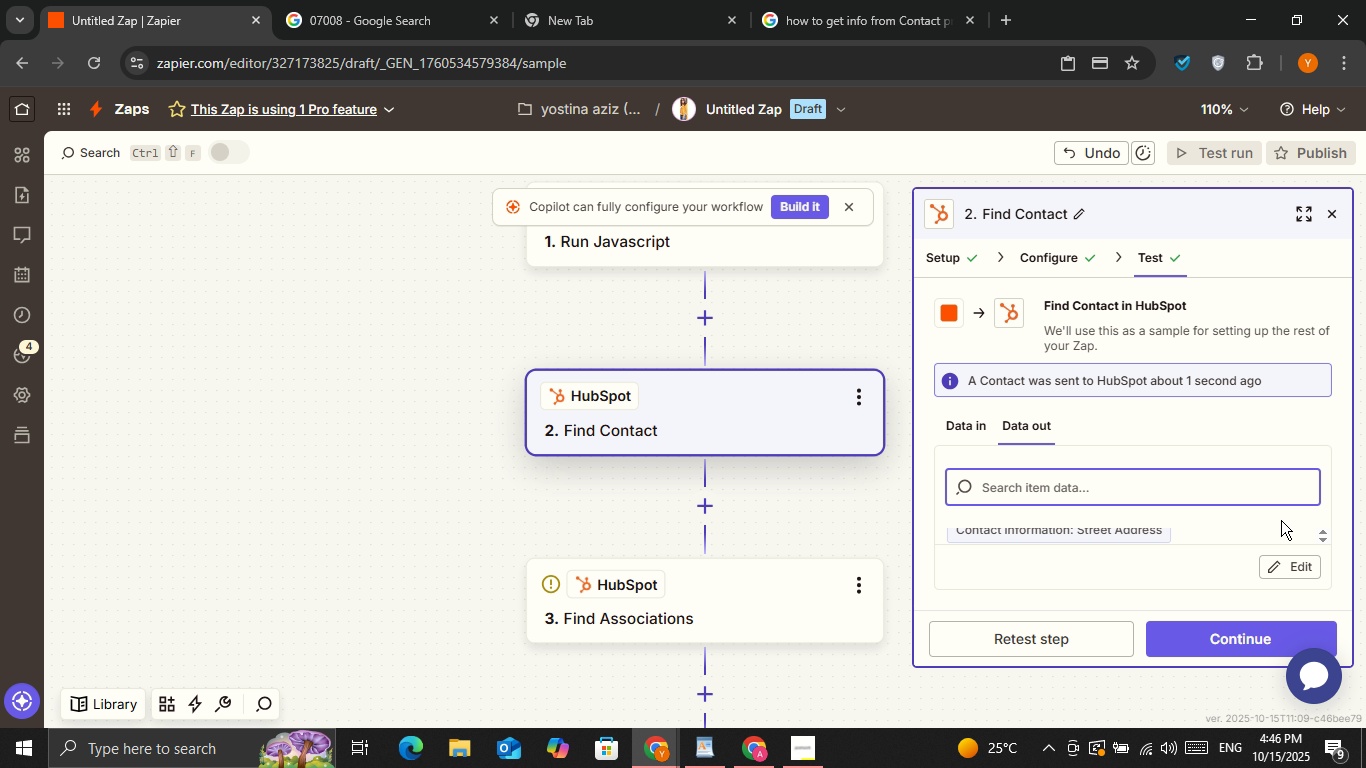 
scroll: coordinate [1278, 530], scroll_direction: up, amount: 2.0
 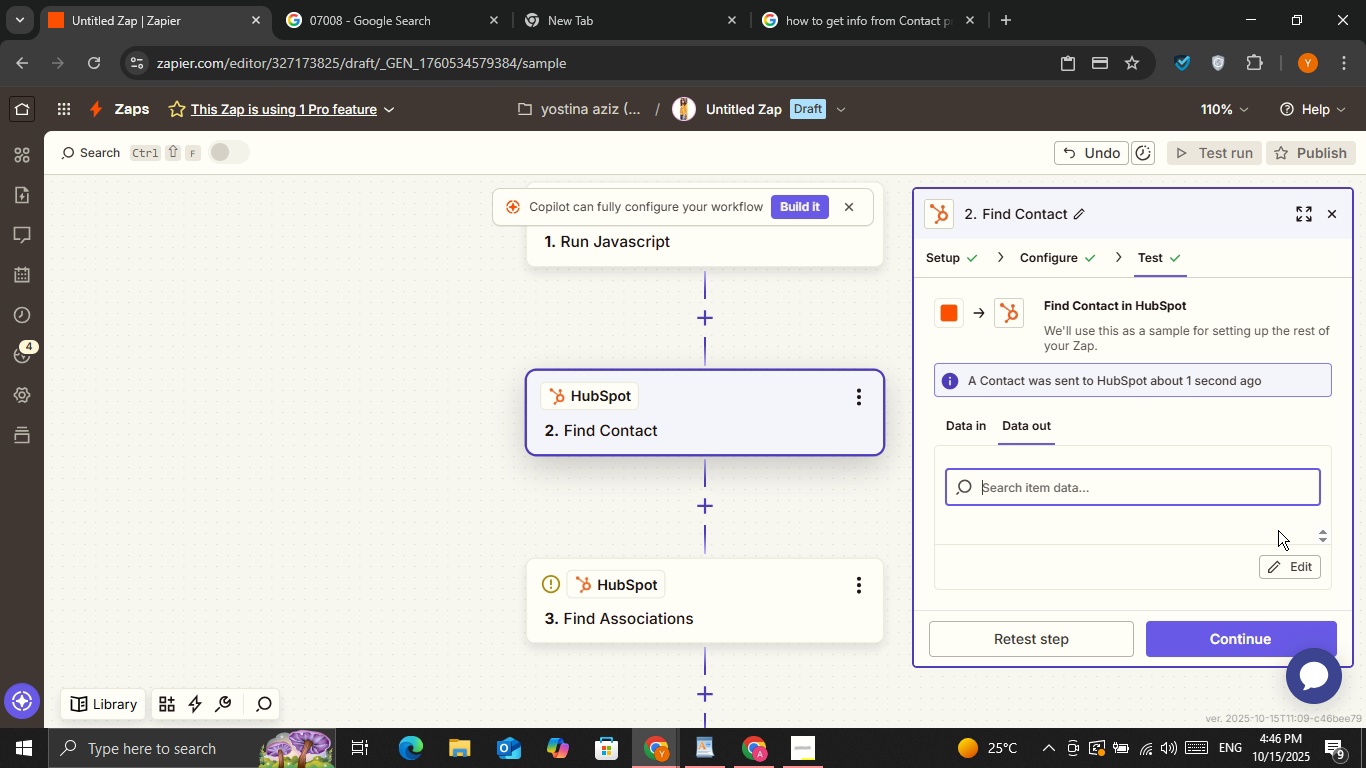 
scroll: coordinate [1278, 530], scroll_direction: down, amount: 1.0
 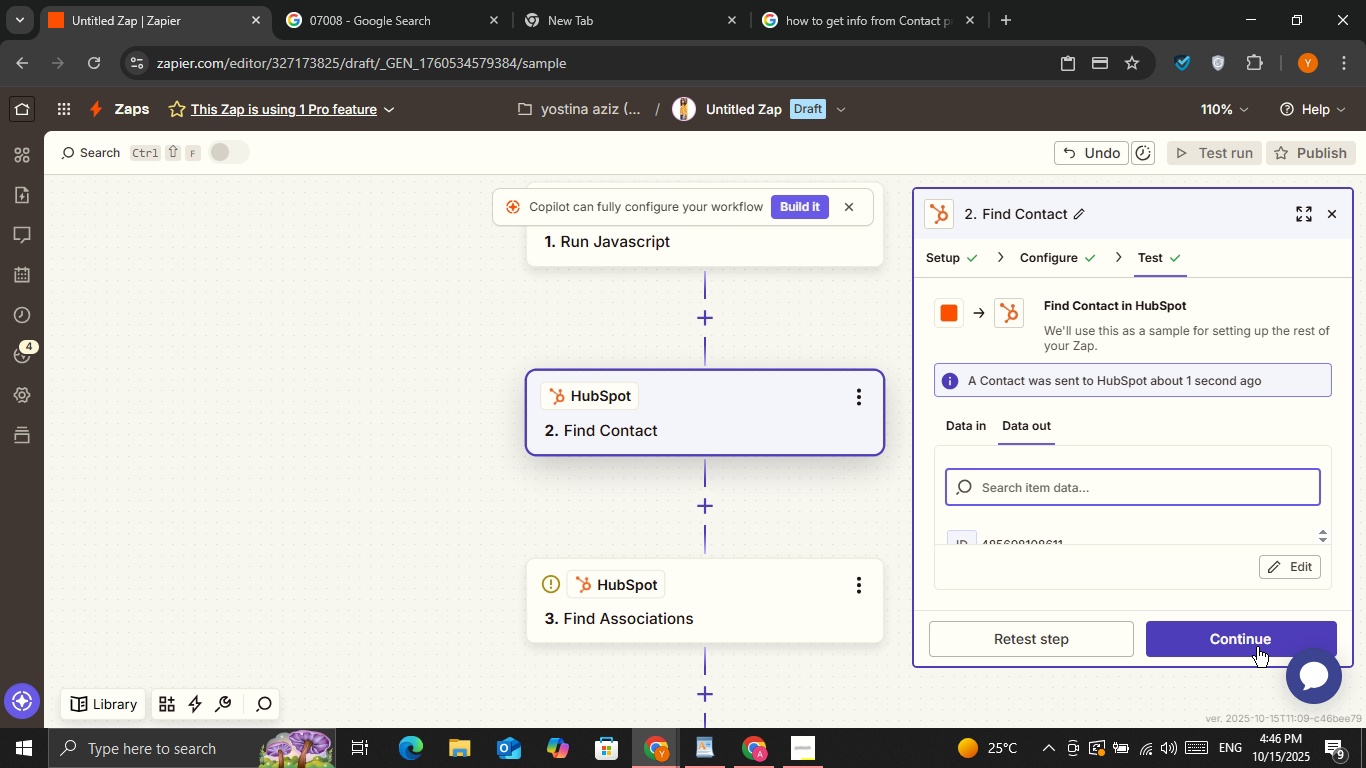 
left_click([1256, 647])
 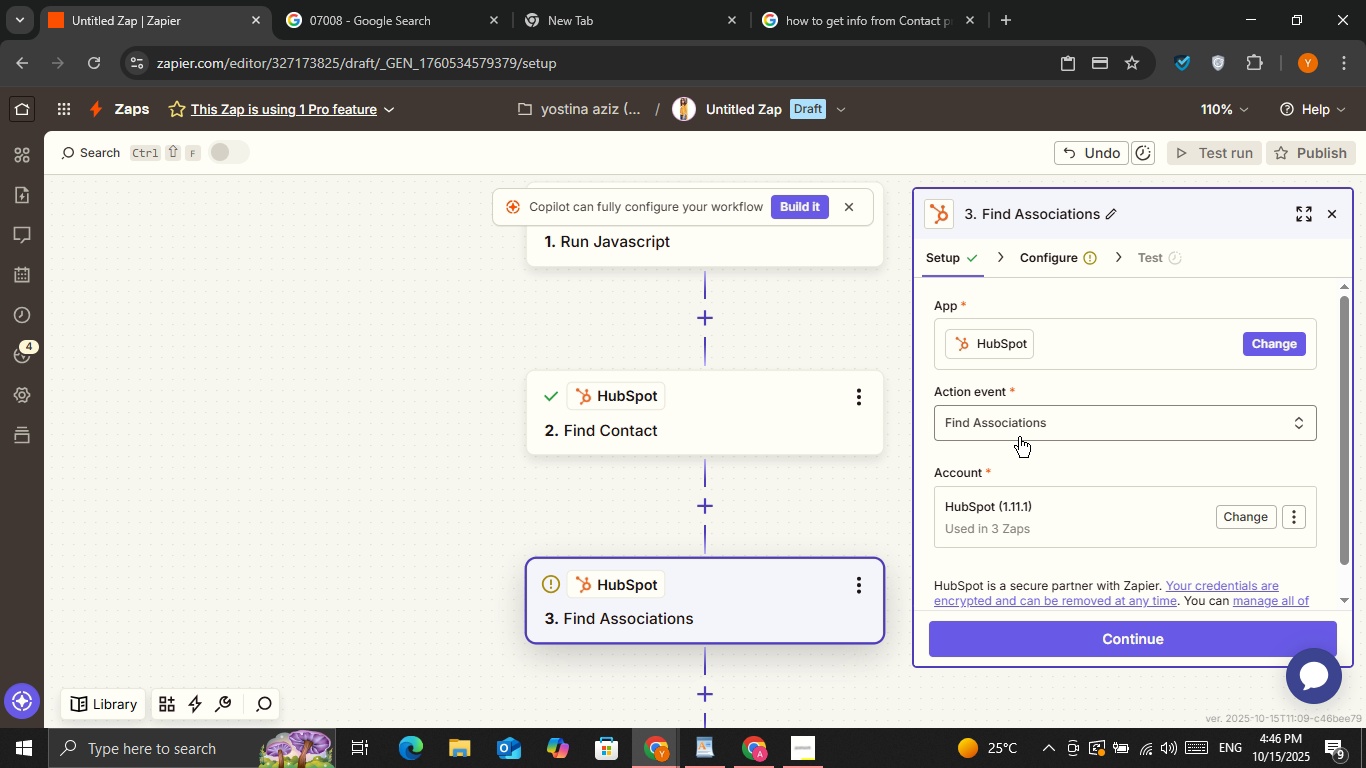 
scroll: coordinate [1043, 464], scroll_direction: down, amount: 1.0
 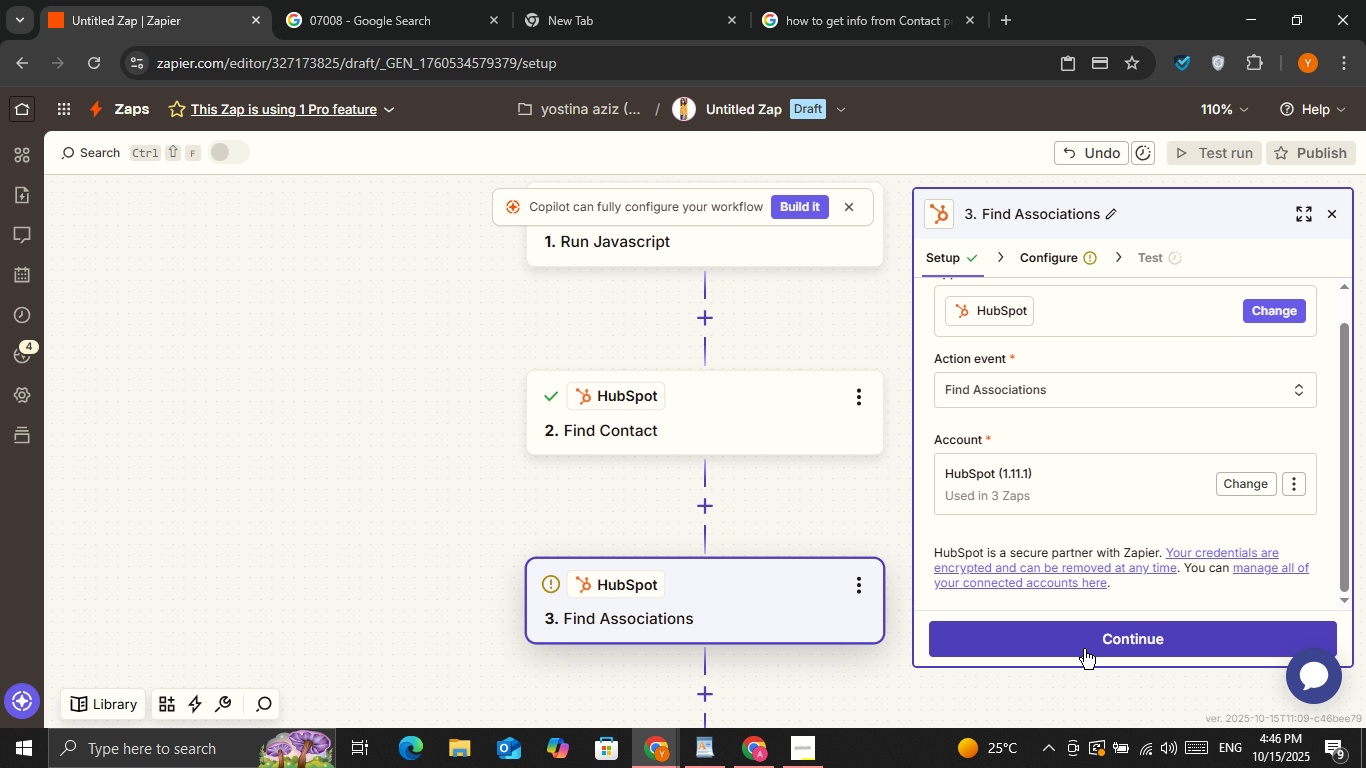 
left_click([1084, 649])
 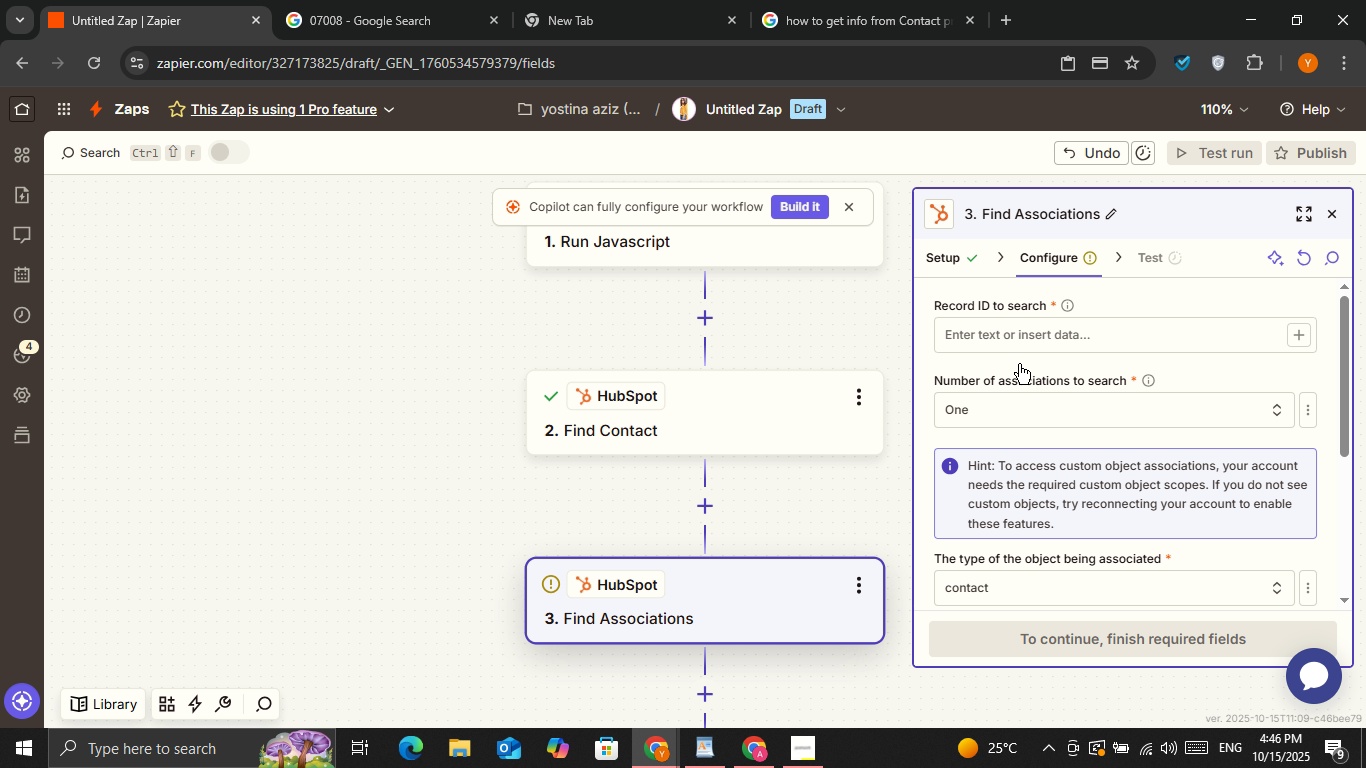 
left_click([1009, 328])
 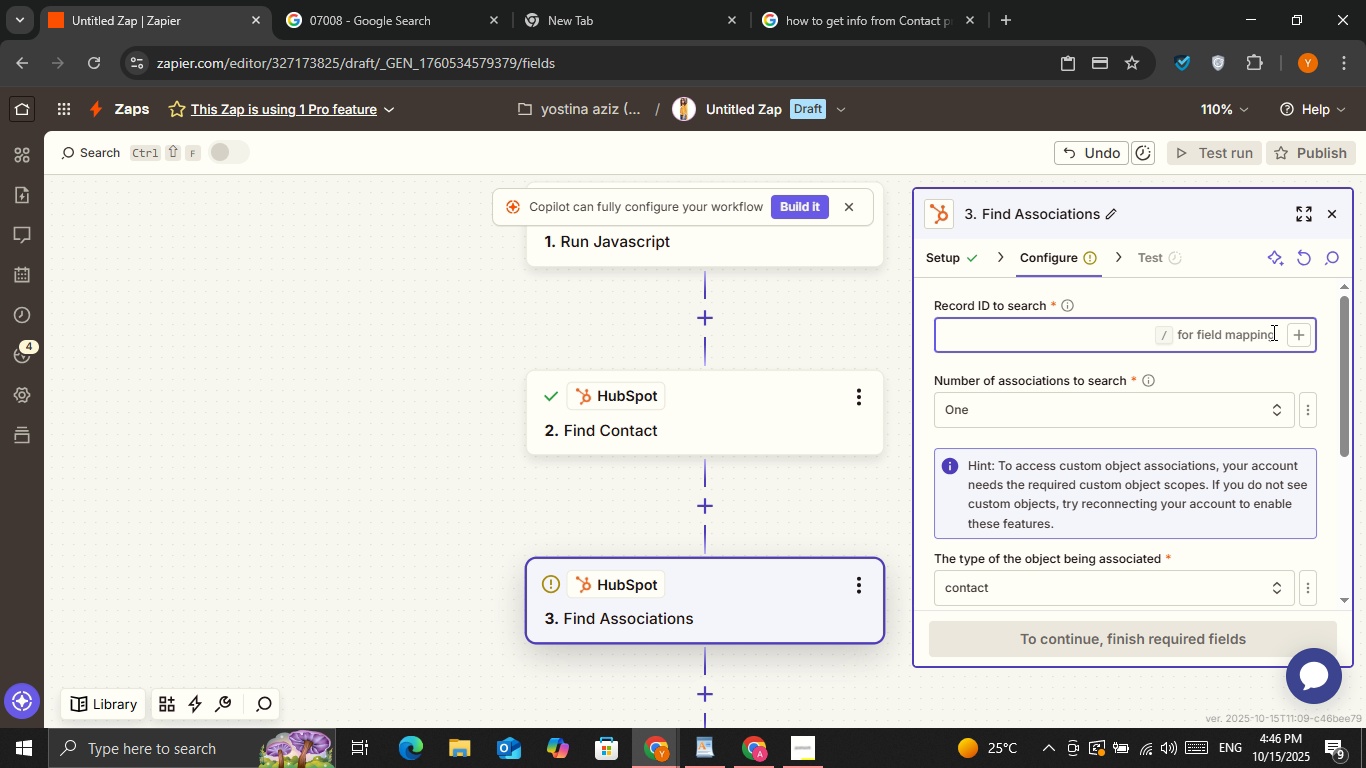 
left_click([1299, 332])
 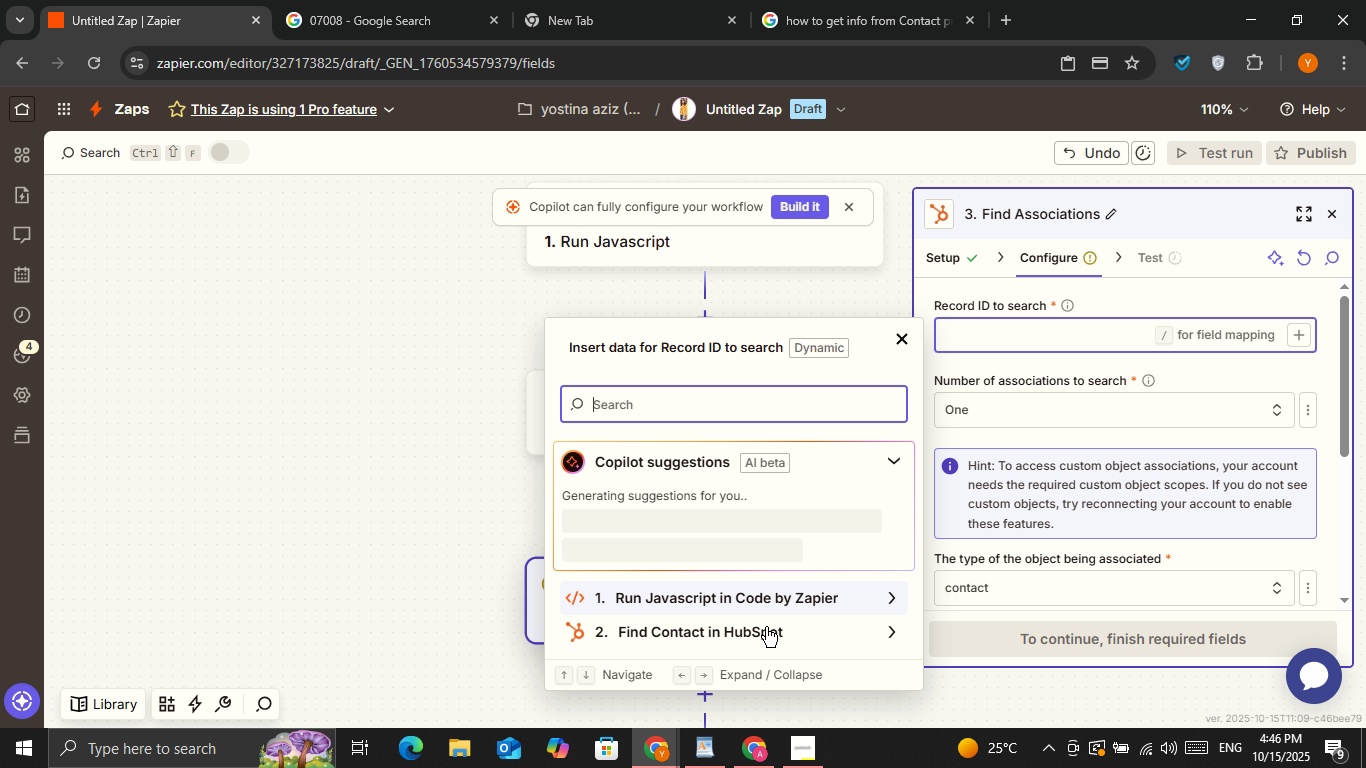 
left_click([769, 641])
 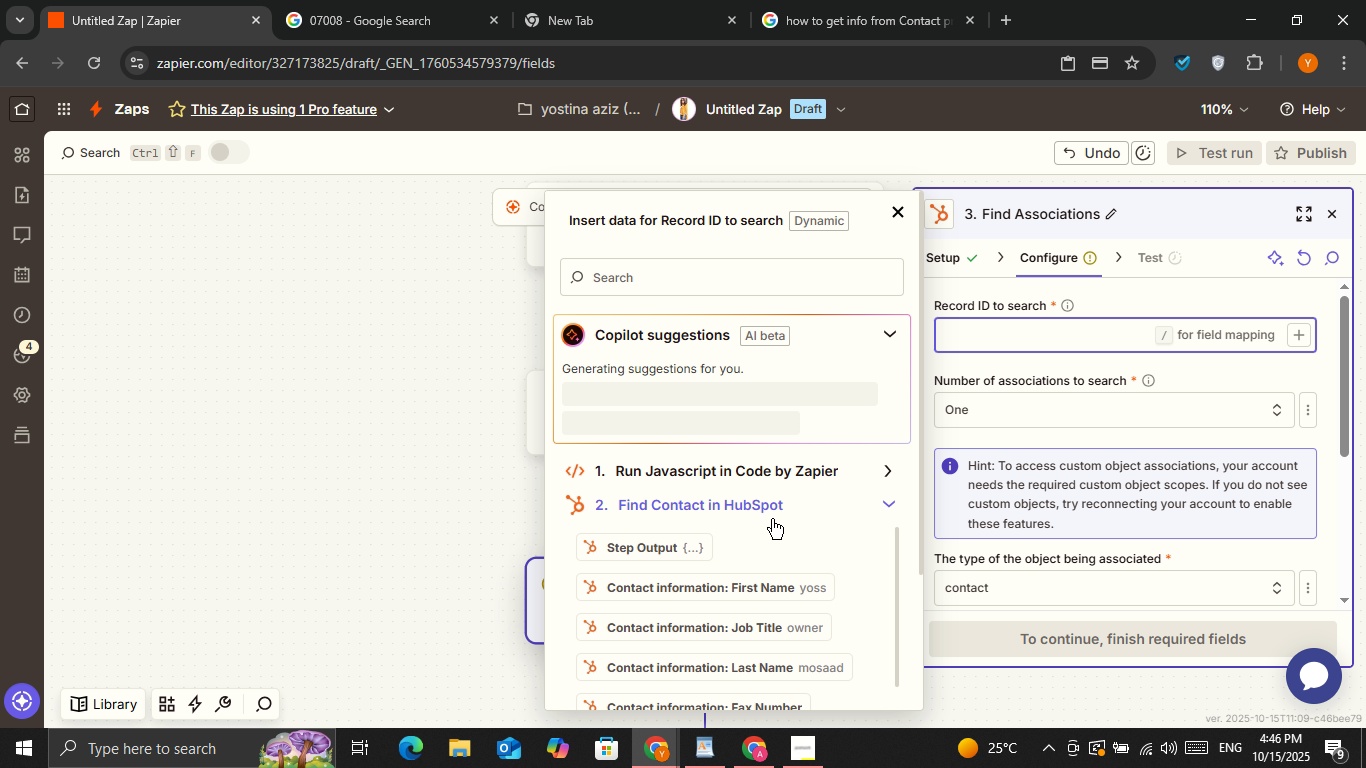 
scroll: coordinate [764, 601], scroll_direction: down, amount: 3.0
 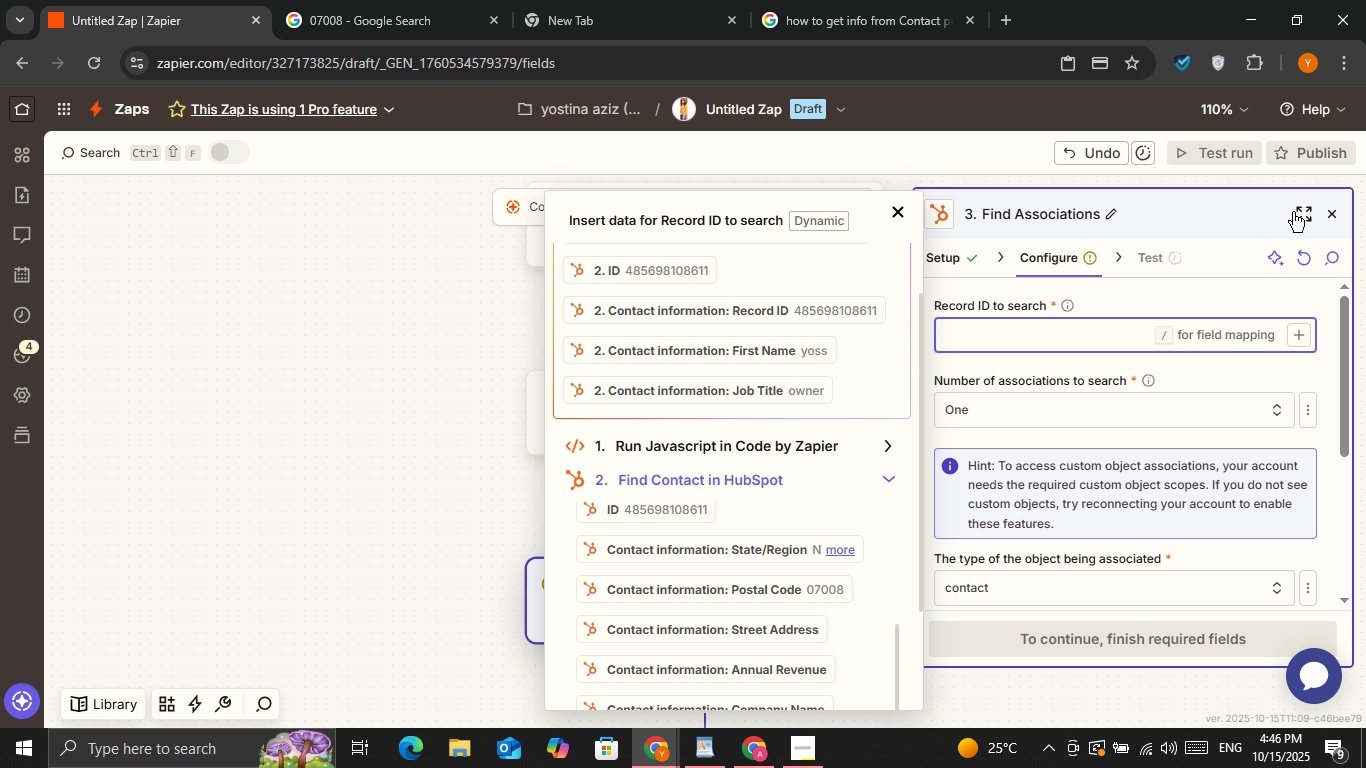 
left_click([1327, 213])
 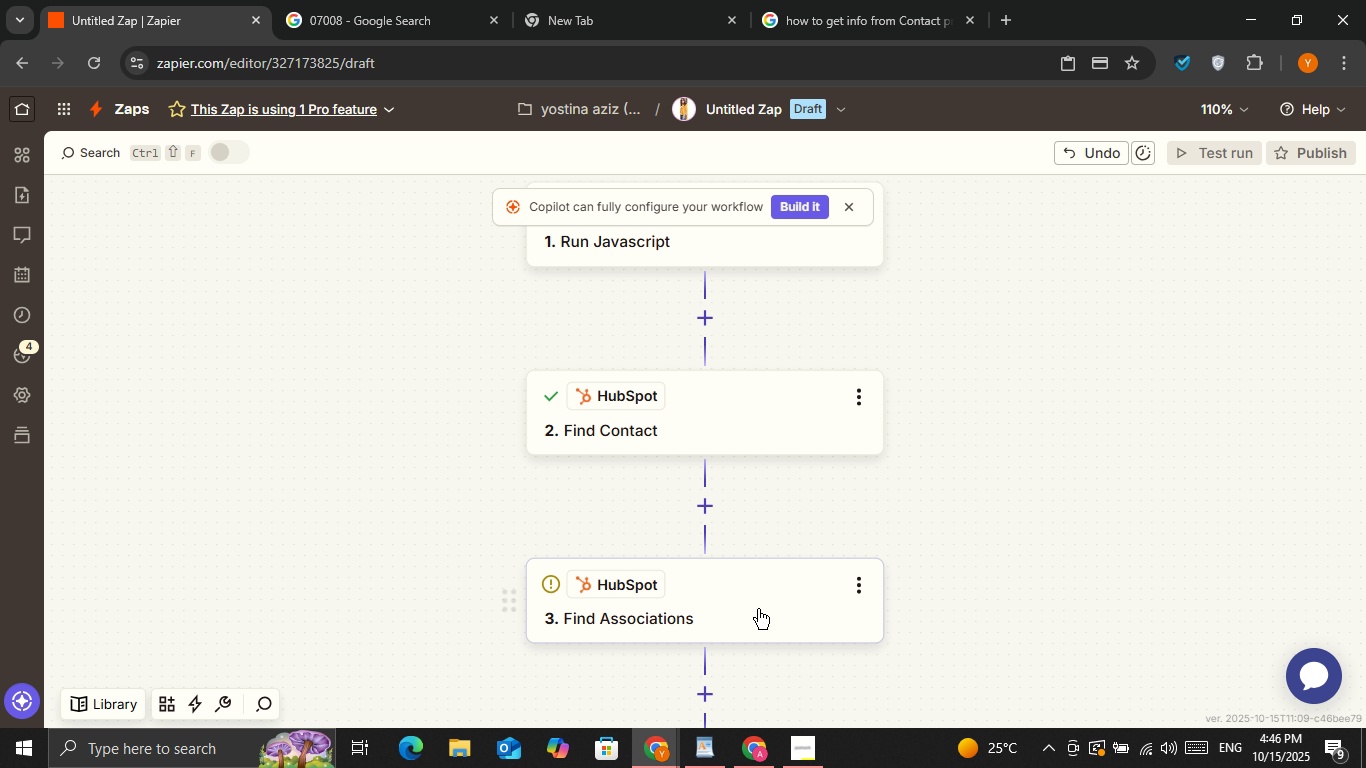 
left_click([758, 609])
 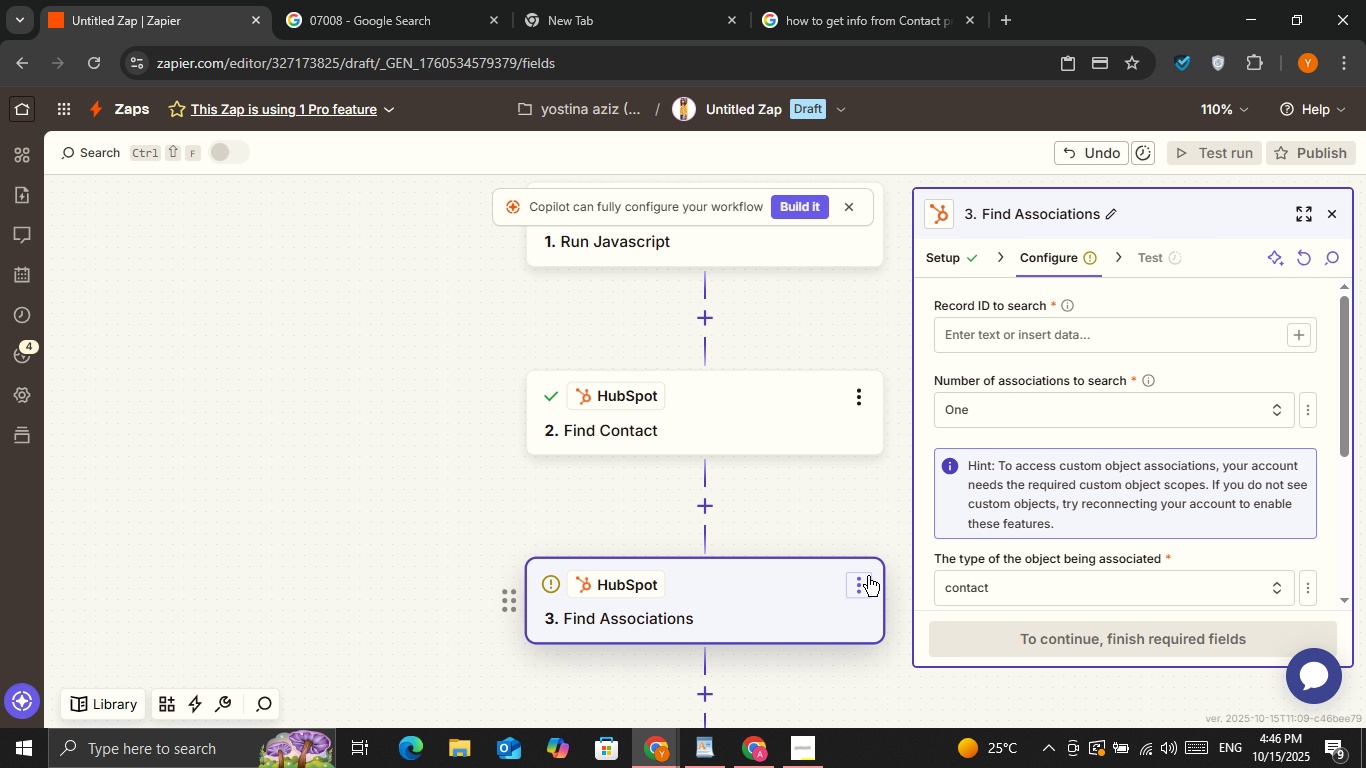 
left_click([868, 576])
 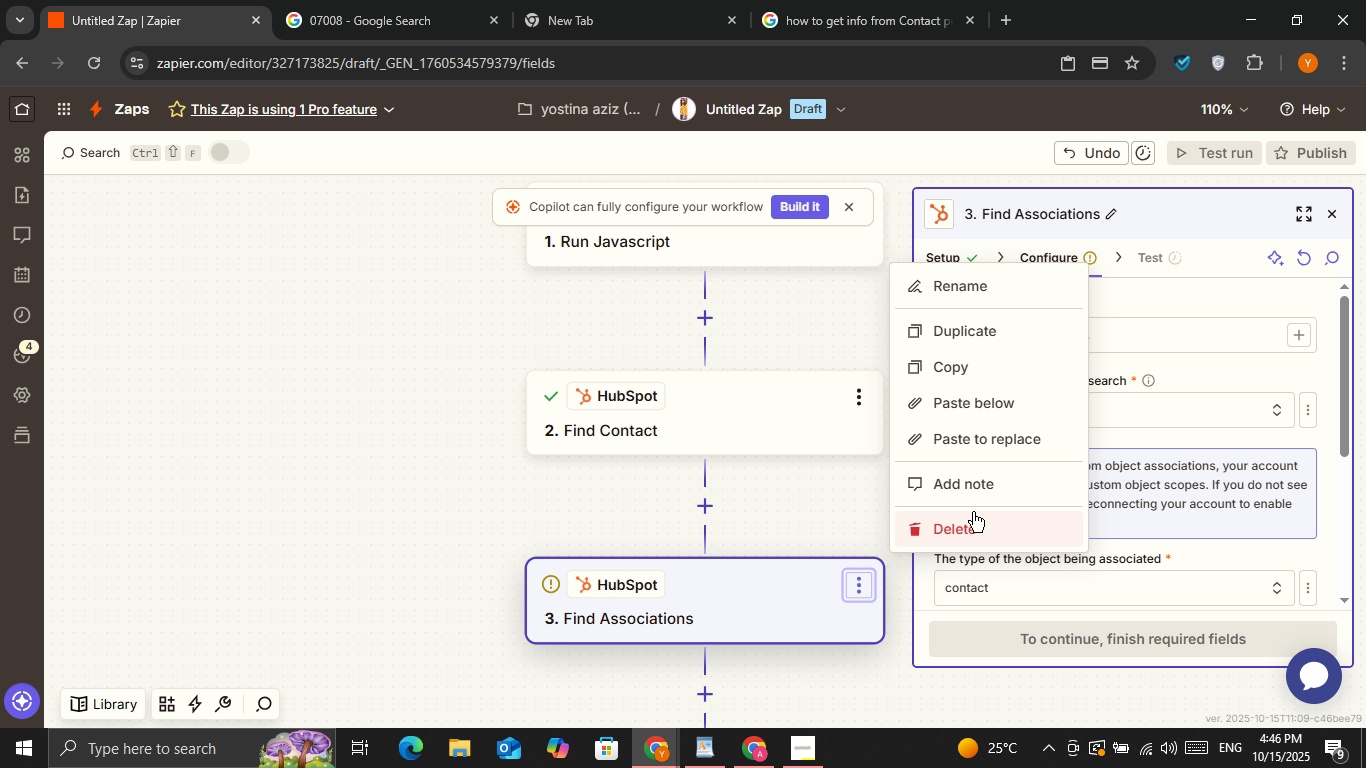 
left_click([972, 516])
 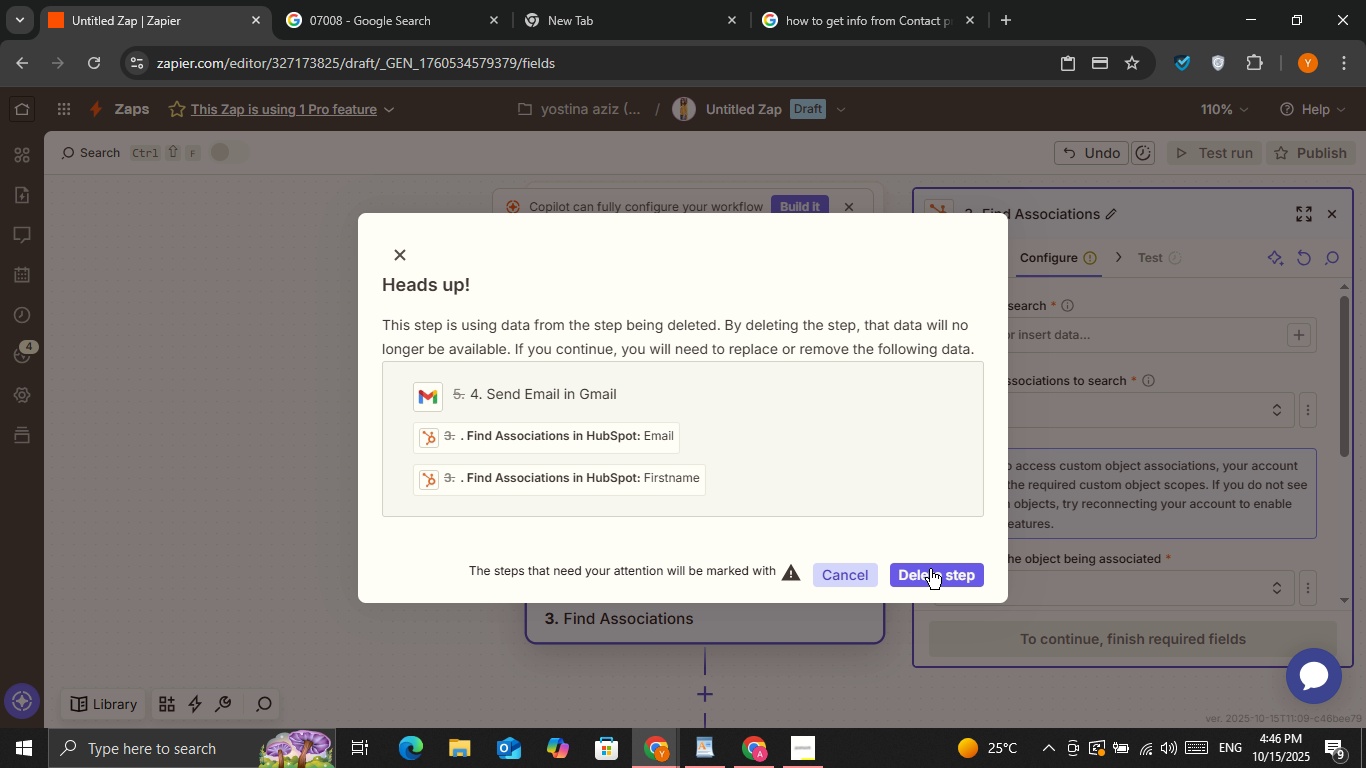 
left_click([930, 569])
 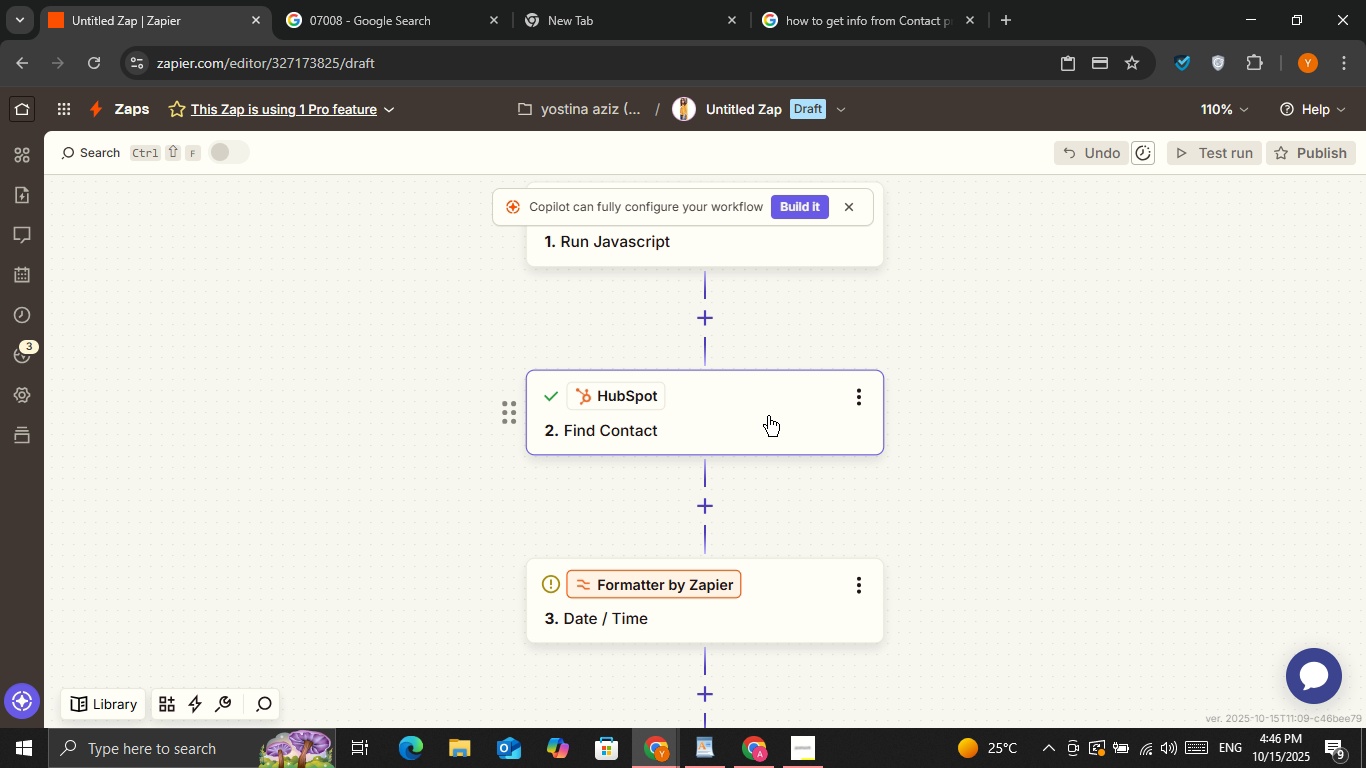 
left_click([731, 399])
 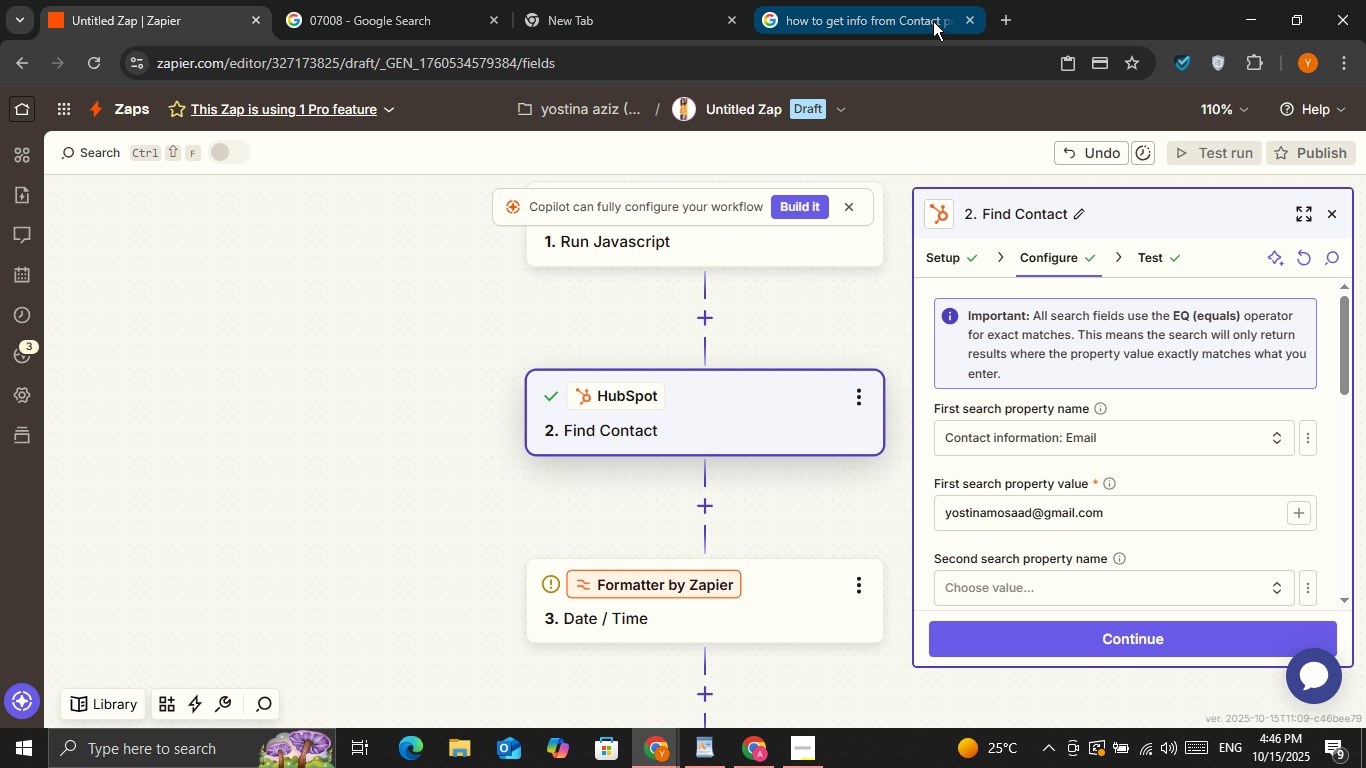 
left_click([973, 26])
 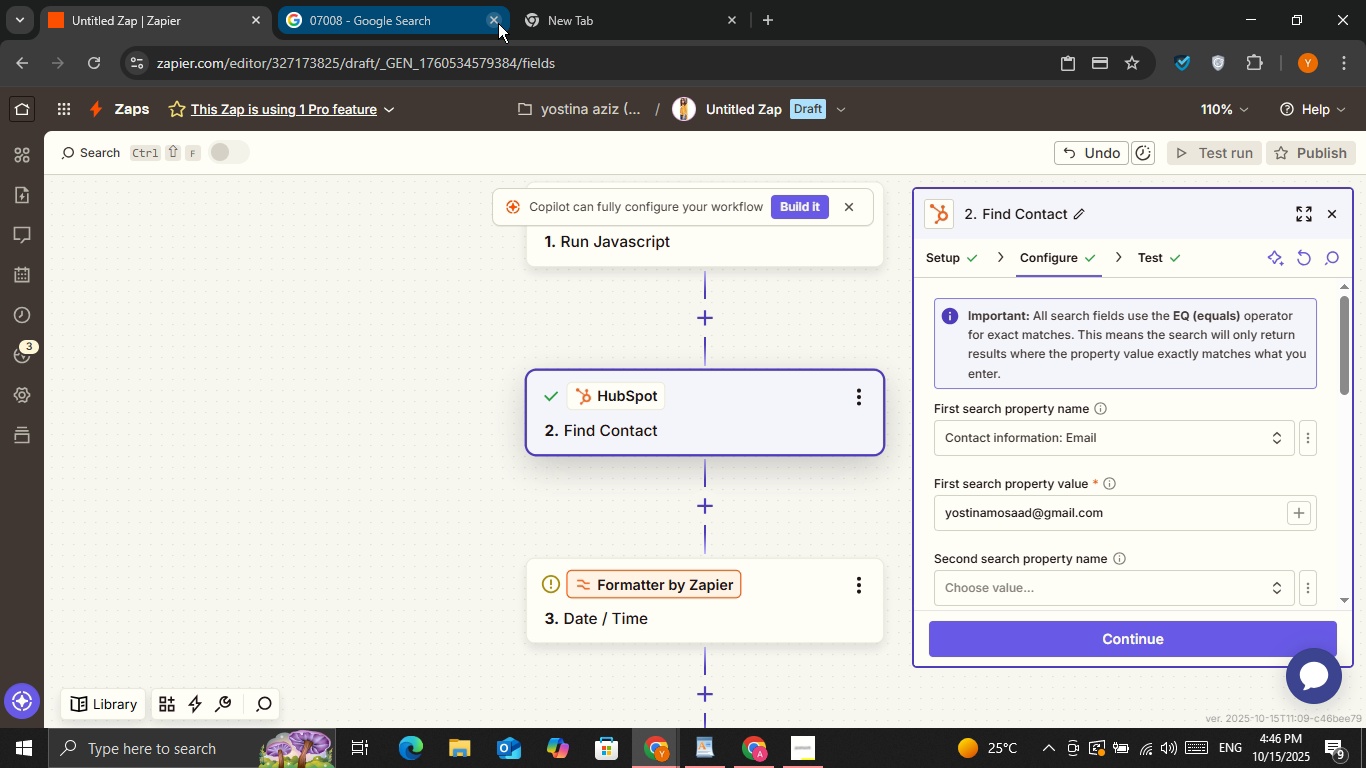 
double_click([498, 23])
 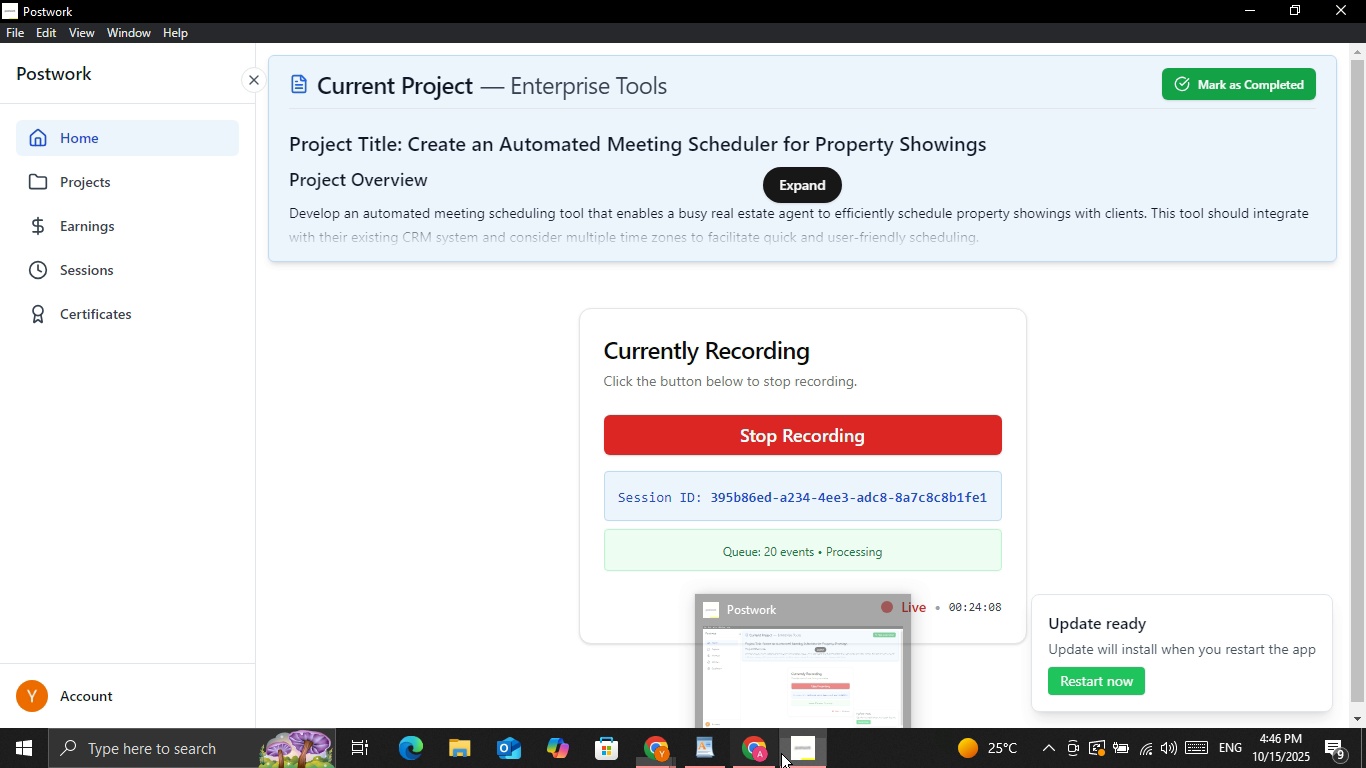 
double_click([781, 753])
 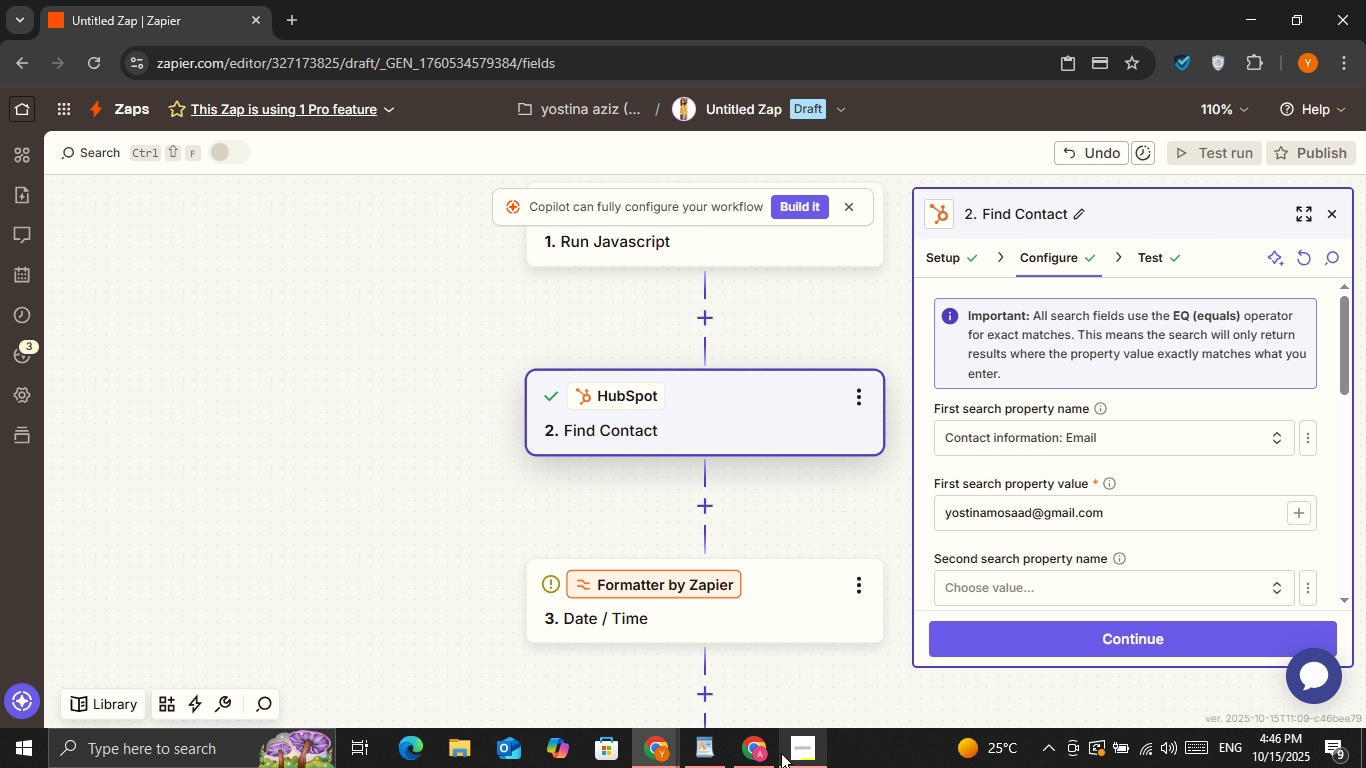 
left_click([781, 753])